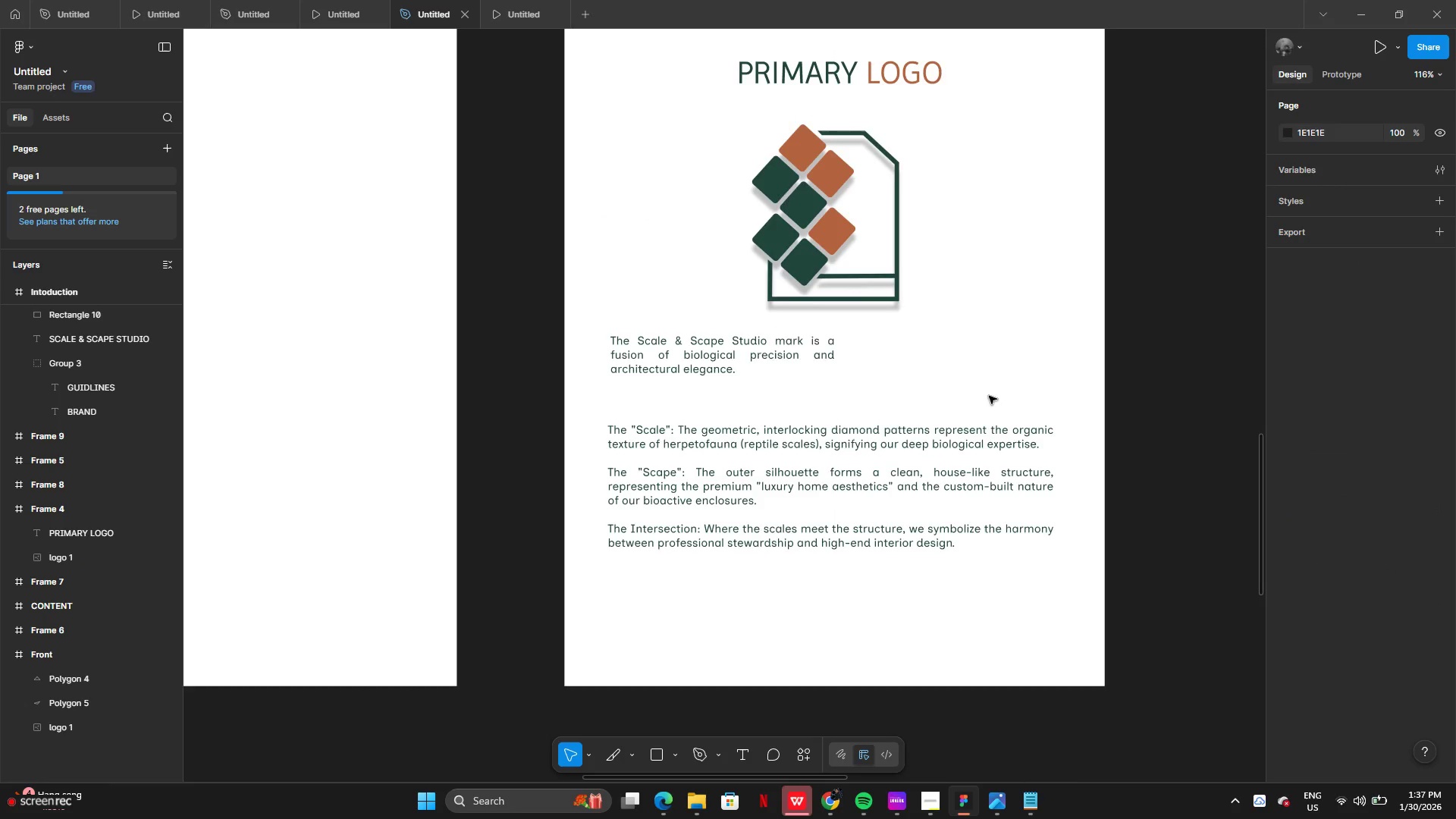 
scroll: coordinate [951, 335], scroll_direction: up, amount: 4.0
 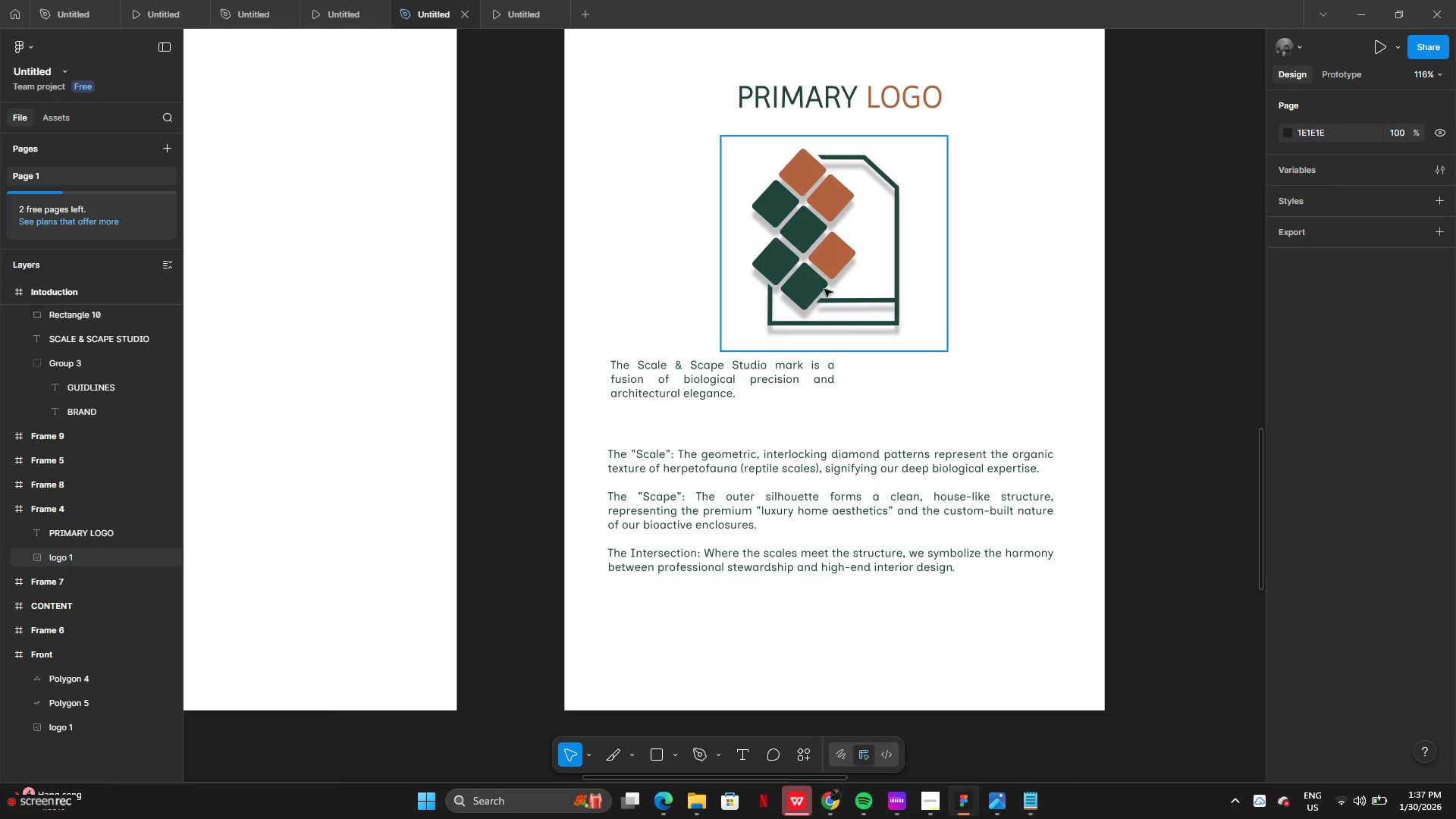 
left_click([843, 318])
 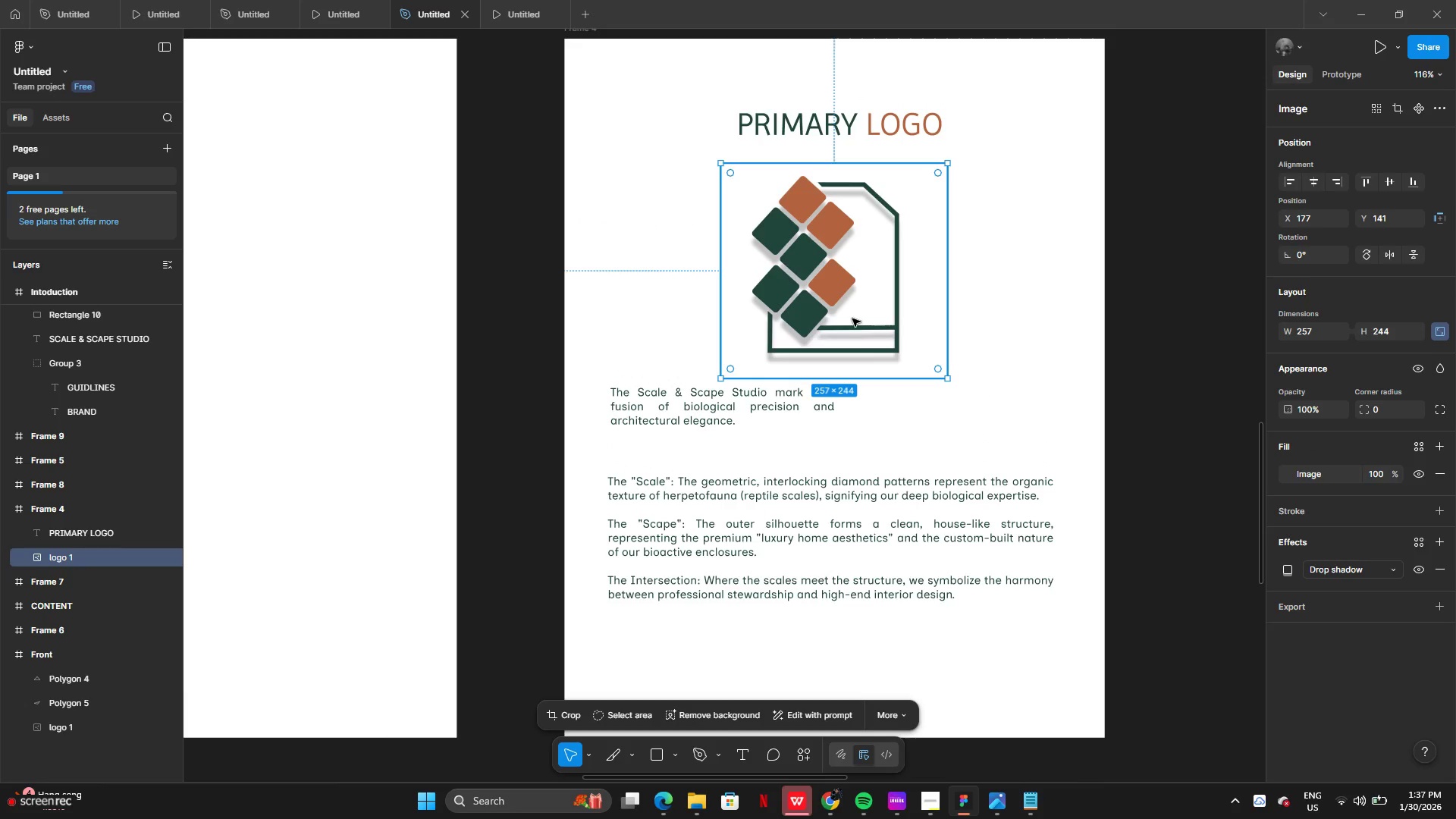 
scroll: coordinate [845, 325], scroll_direction: up, amount: 3.0
 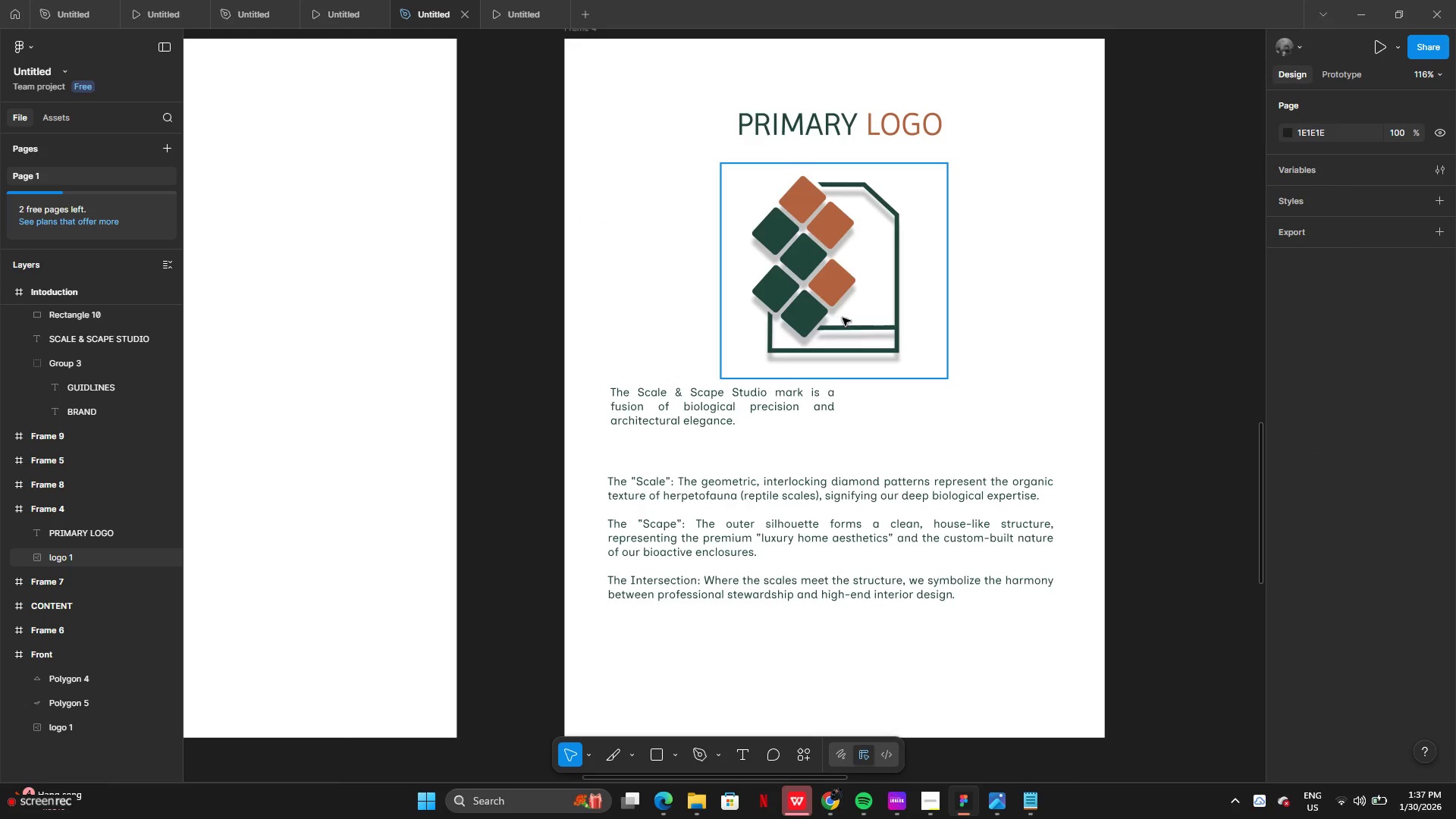 
left_click_drag(start_coordinate=[852, 318], to_coordinate=[695, 322])
 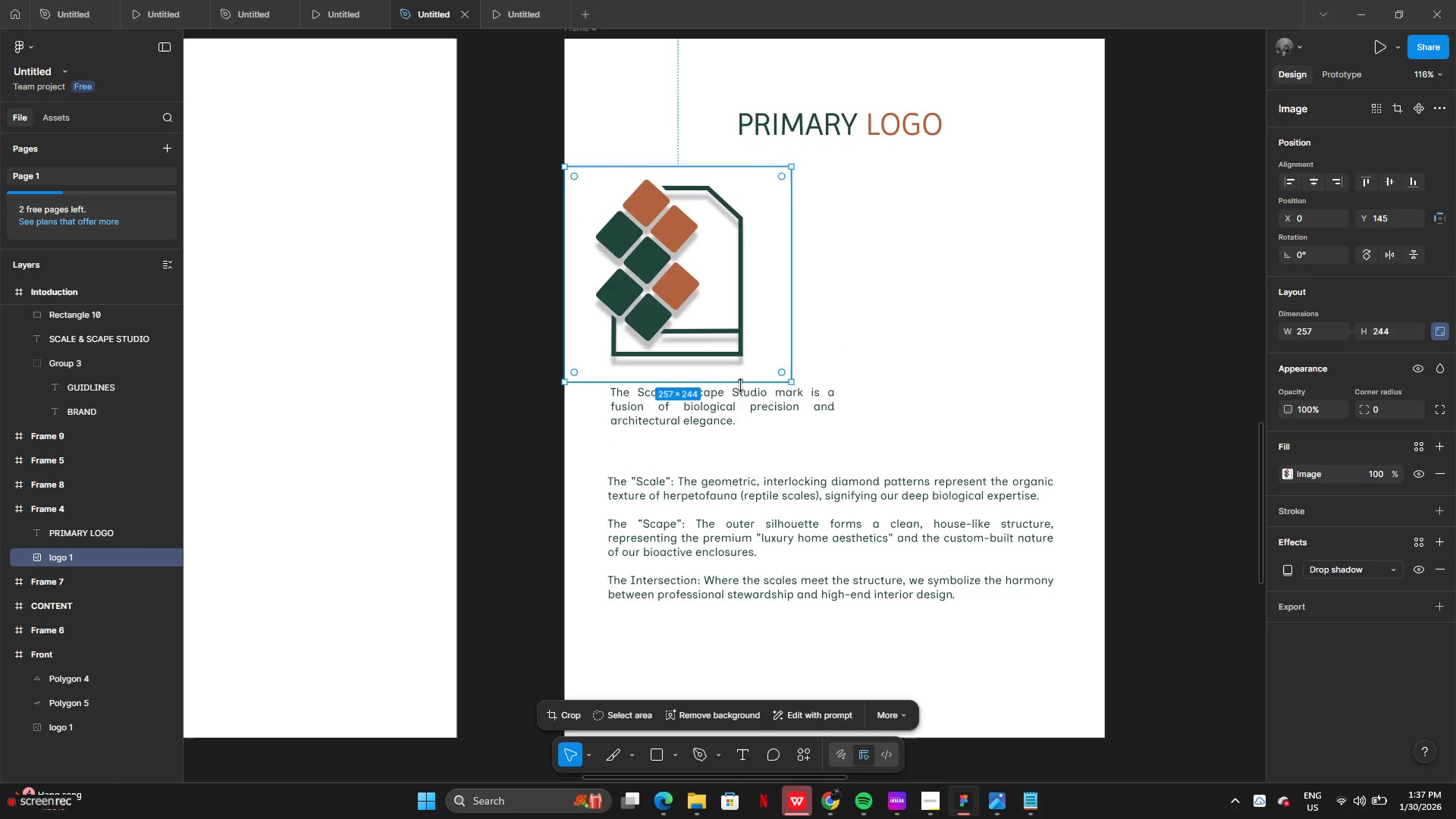 
left_click([742, 391])
 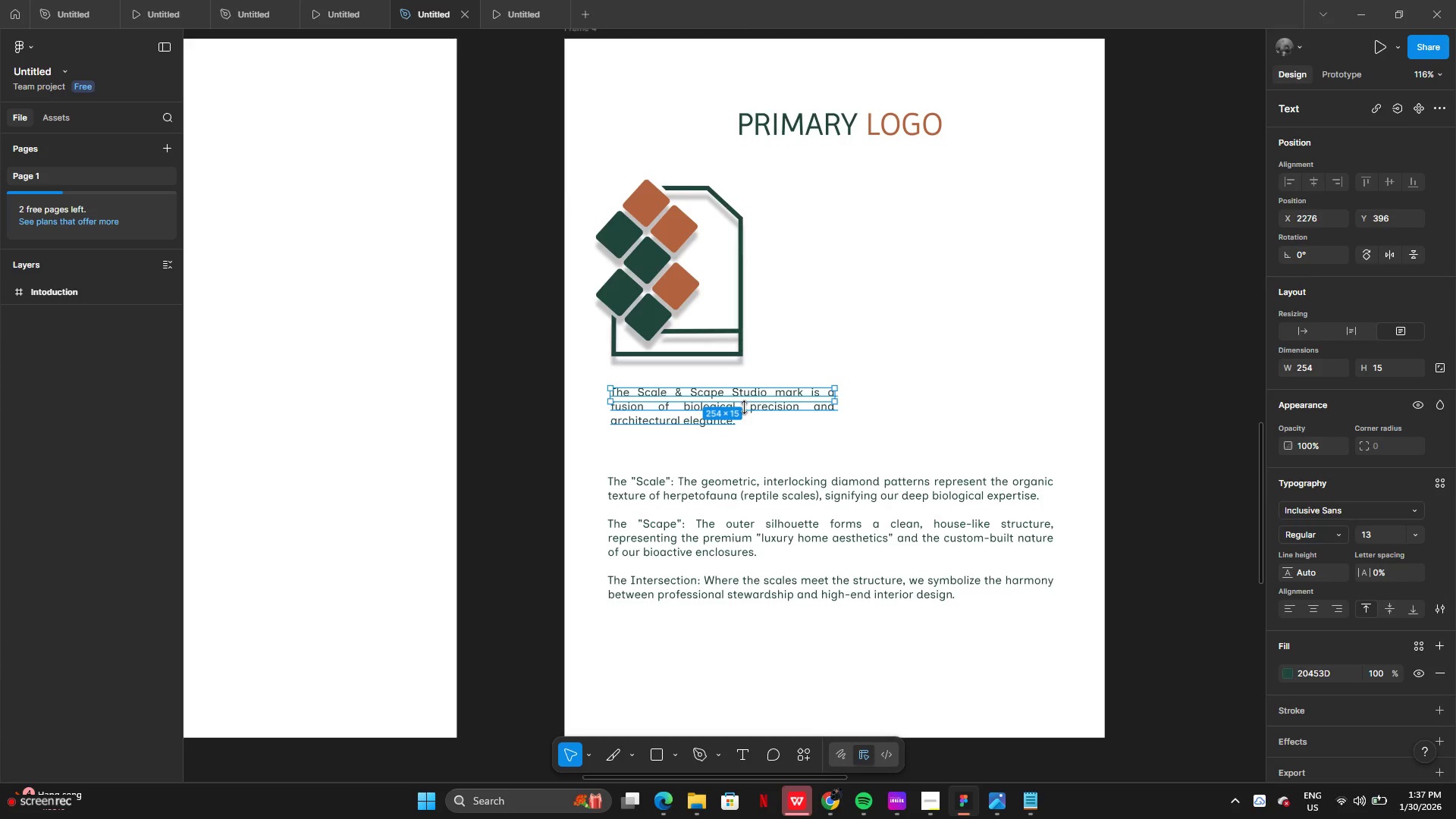 
left_click_drag(start_coordinate=[744, 408], to_coordinate=[924, 262])
 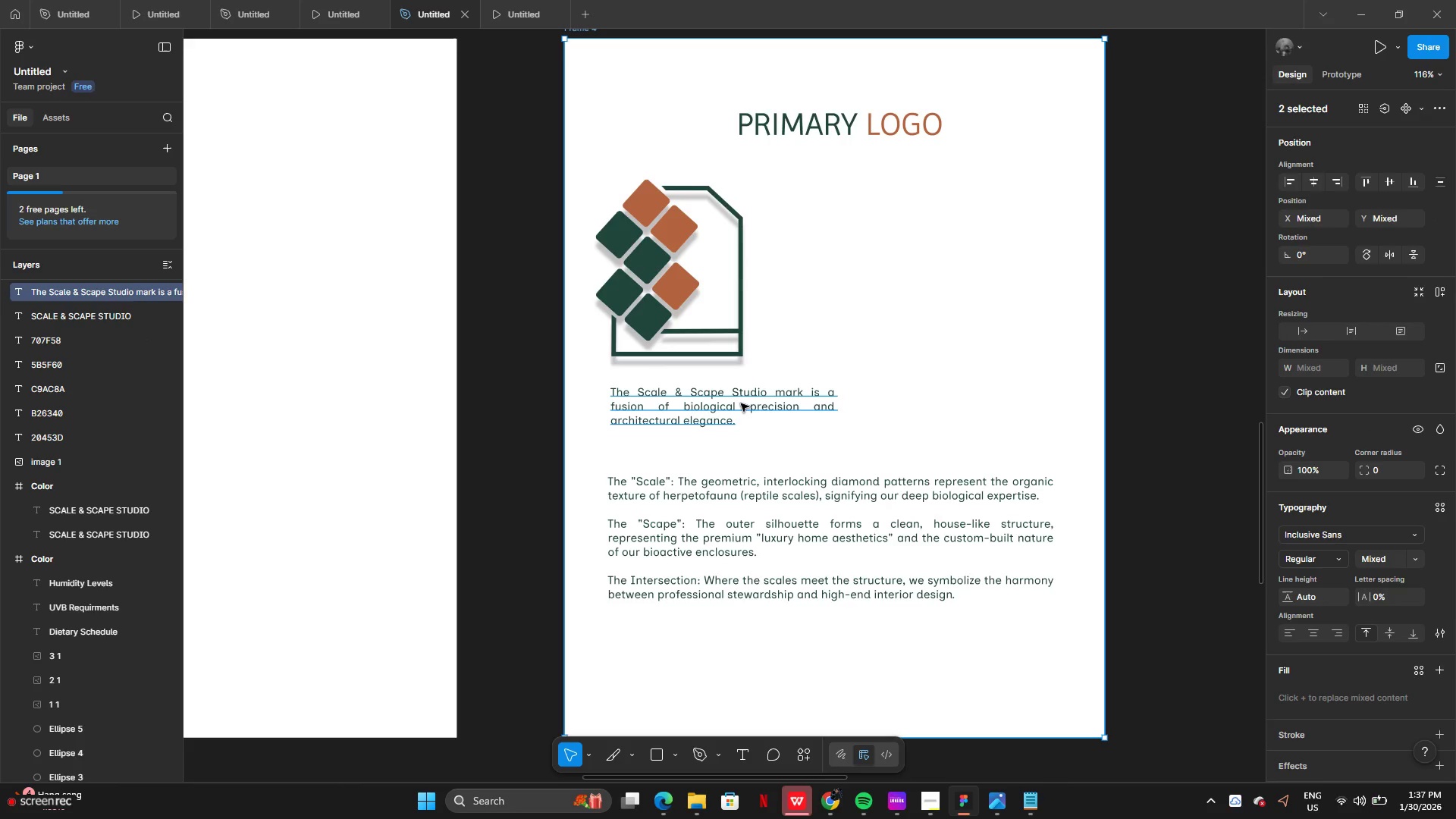 
left_click_drag(start_coordinate=[741, 403], to_coordinate=[864, 255])
 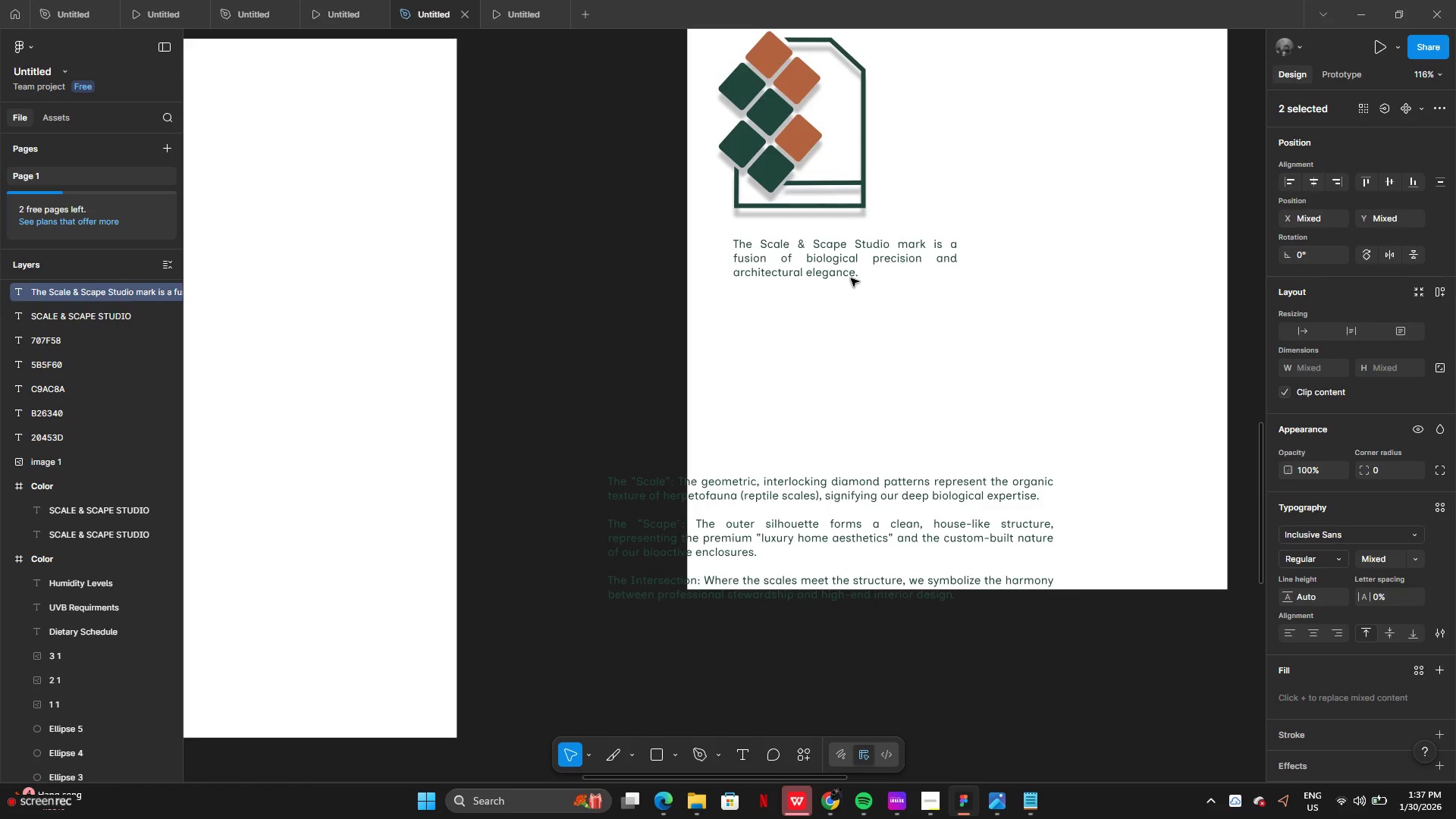 
key(Control+Z)
 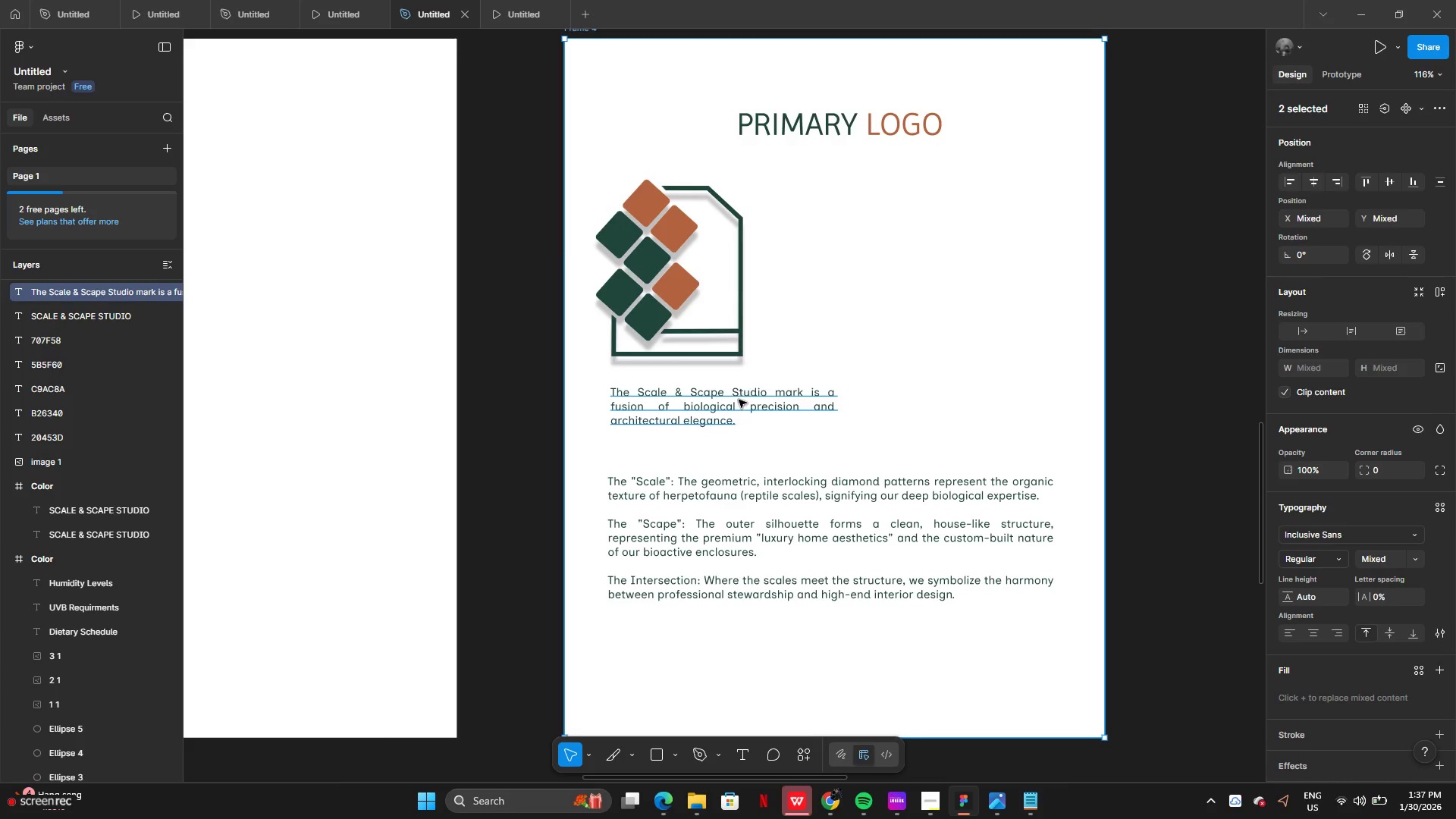 
left_click([739, 401])
 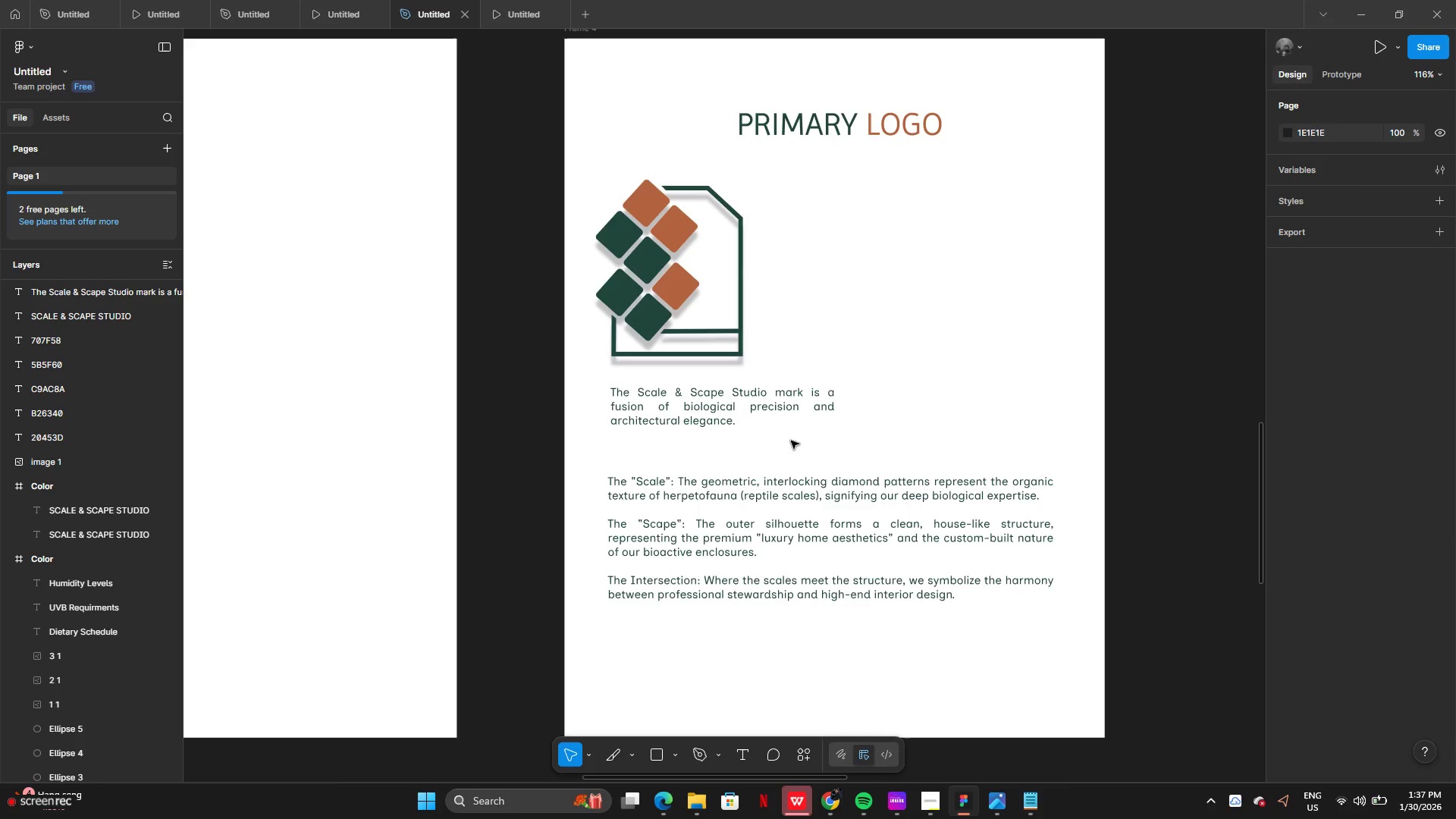 
double_click([771, 420])
 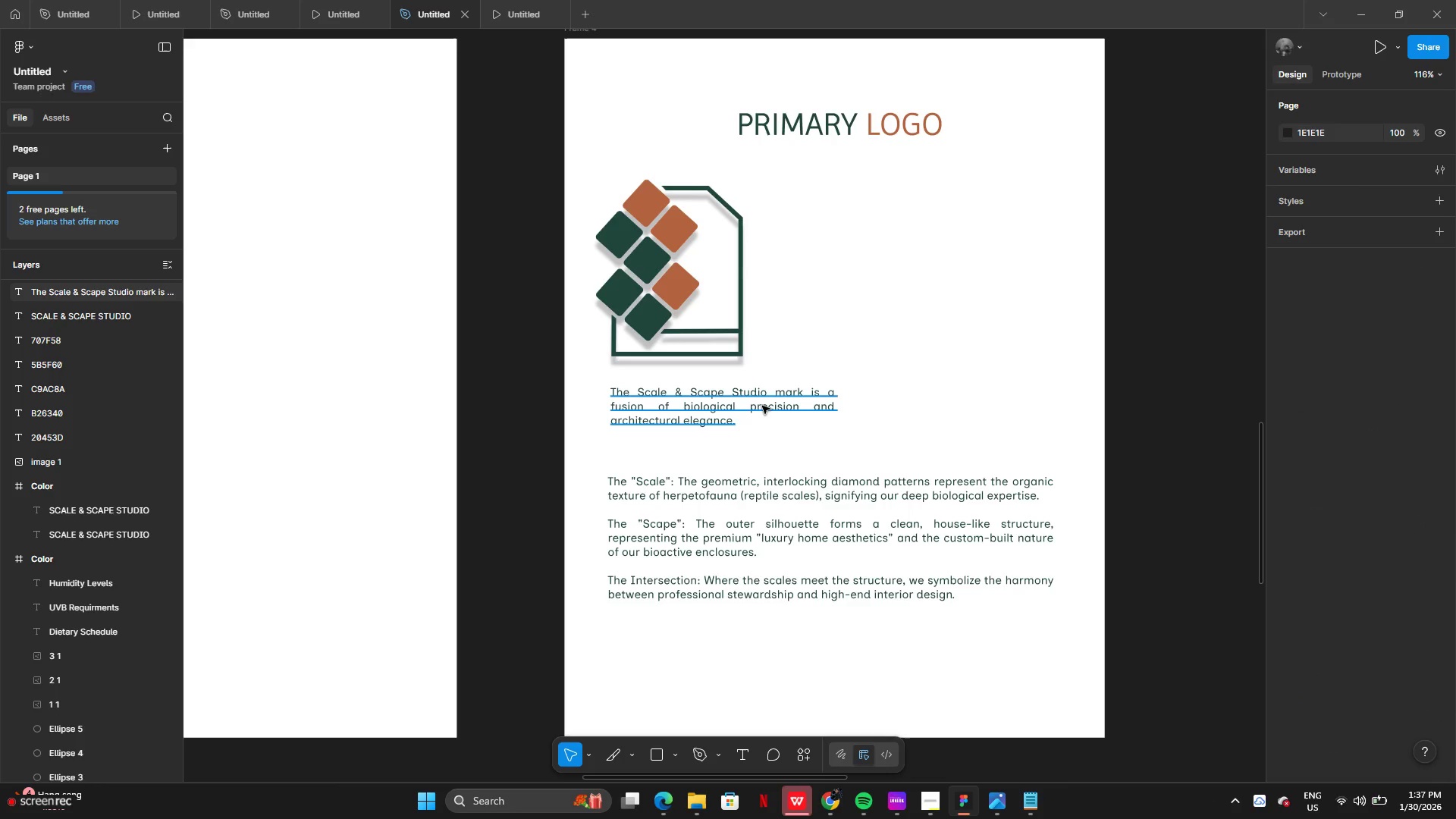 
left_click([762, 406])
 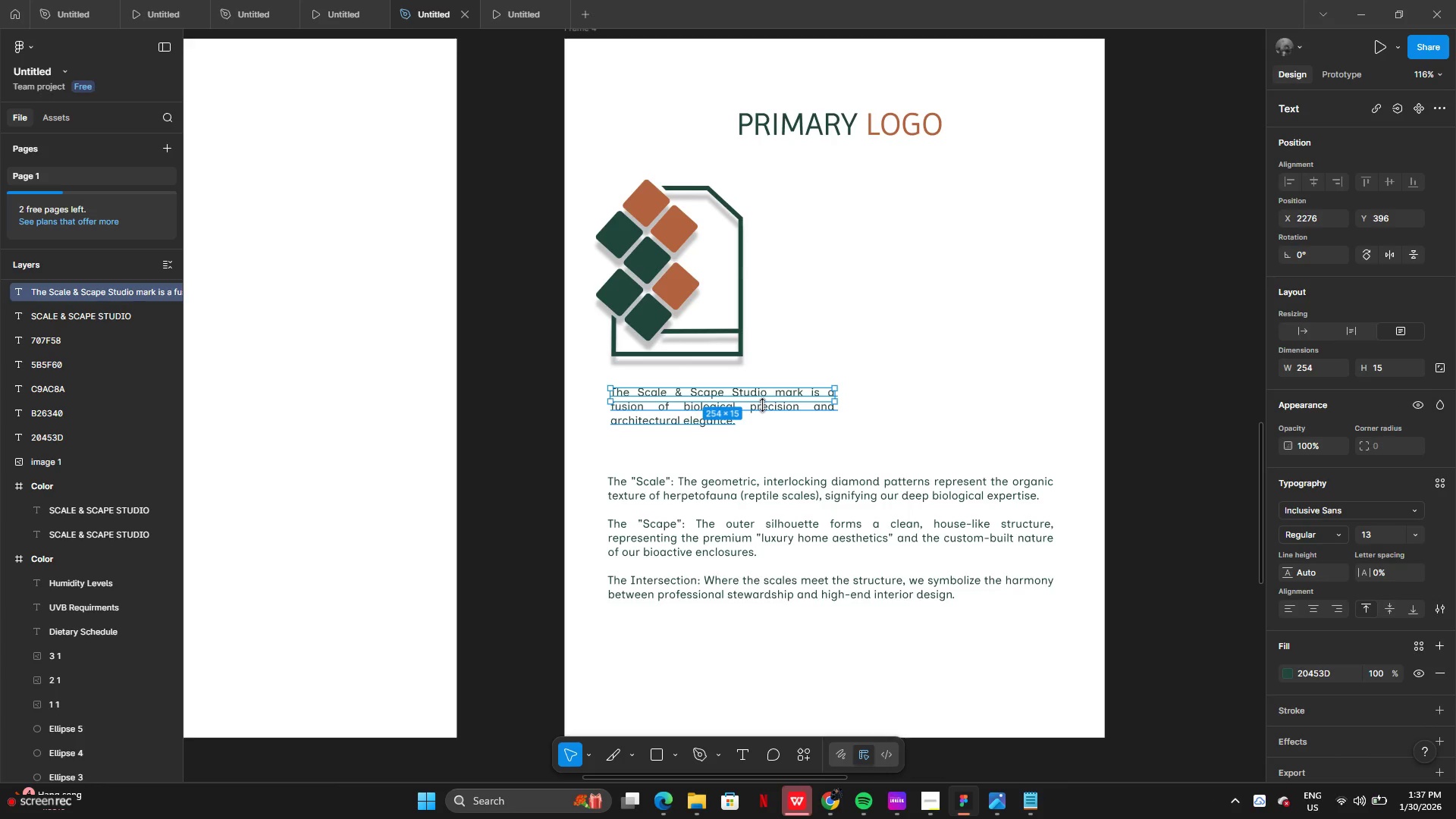 
left_click_drag(start_coordinate=[762, 405], to_coordinate=[802, 347])
 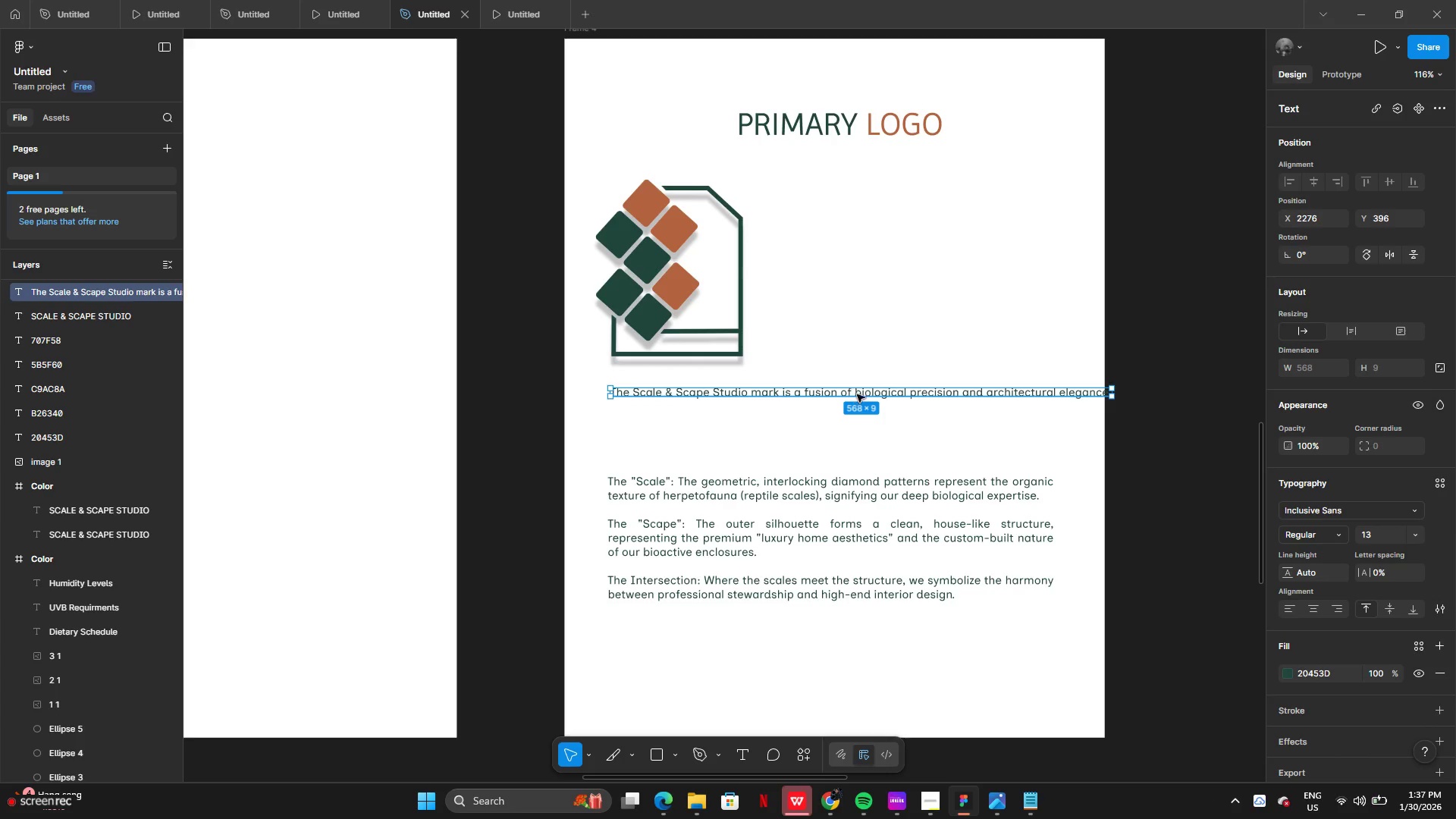 
left_click_drag(start_coordinate=[857, 393], to_coordinate=[1005, 267])
 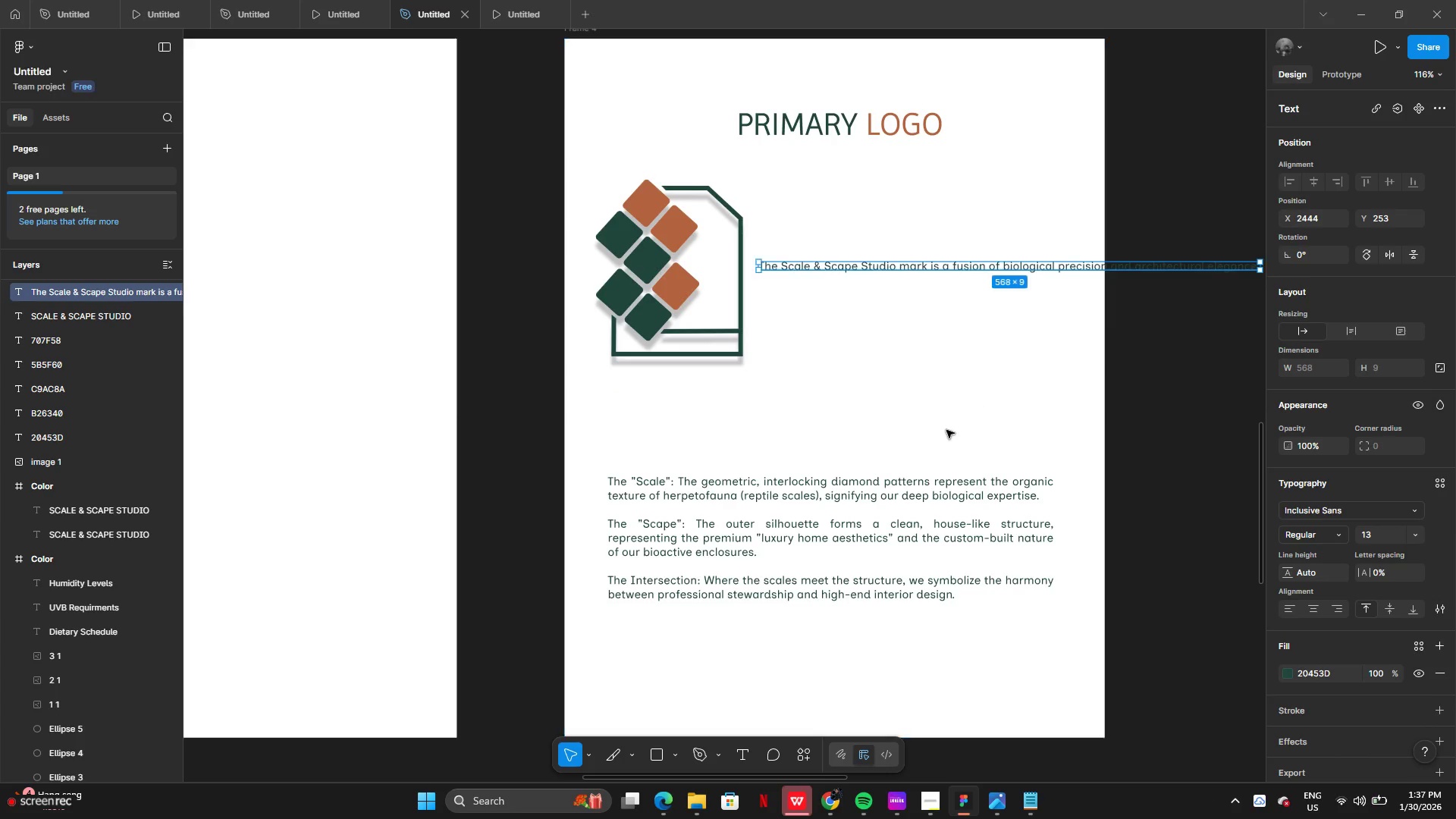 
left_click([946, 430])
 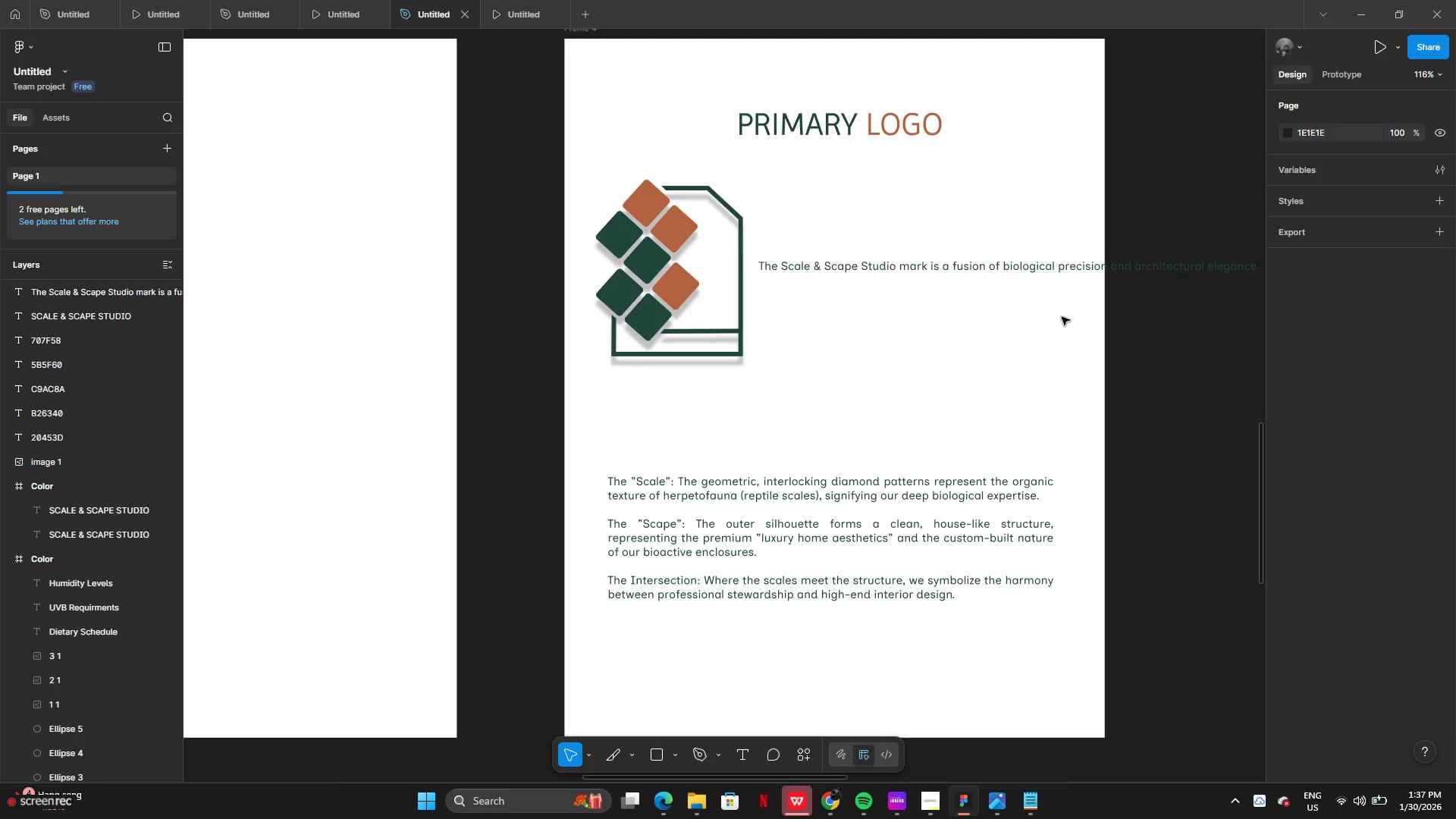 
key(Control+Z)
 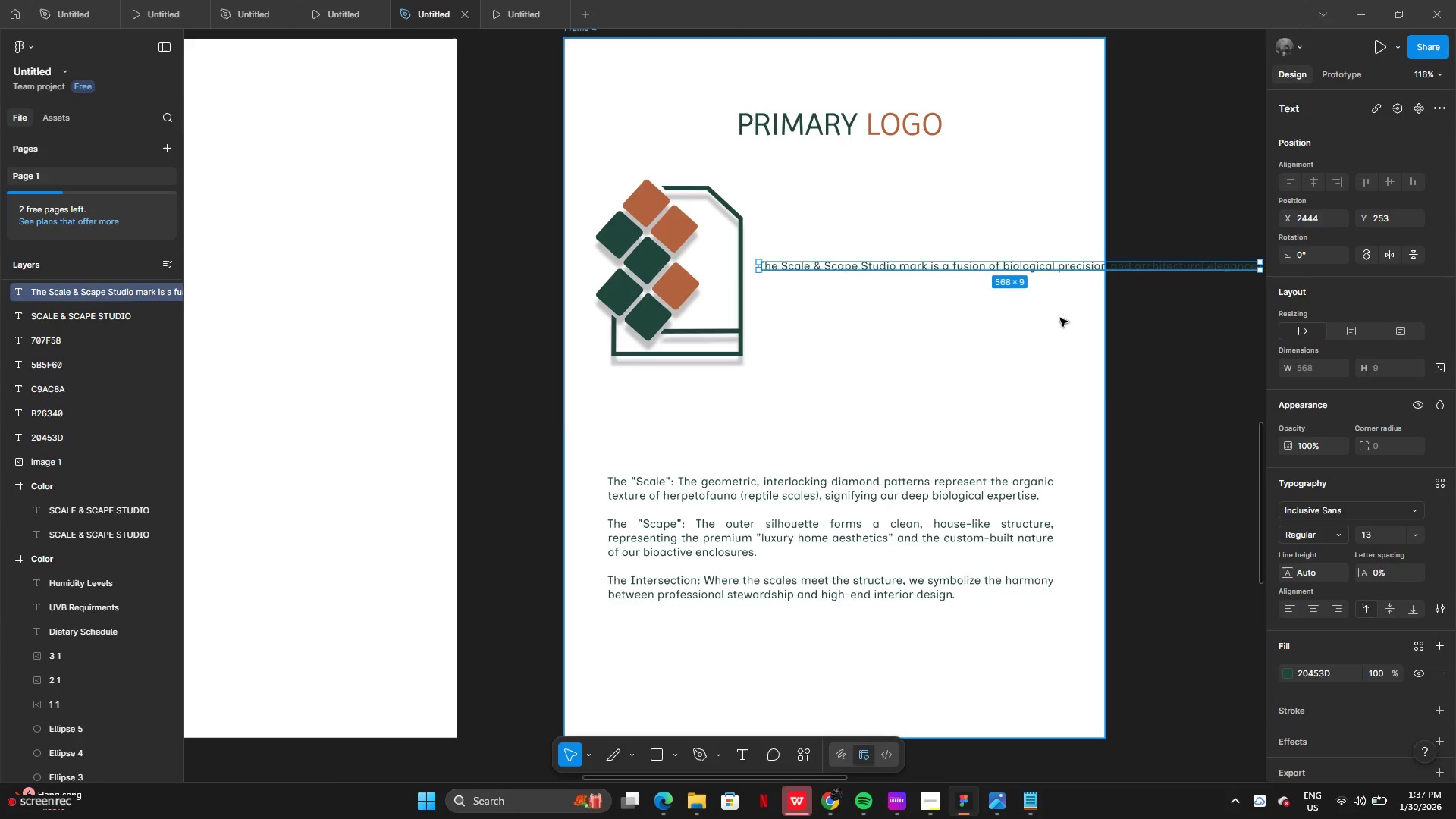 
key(Control+Z)
 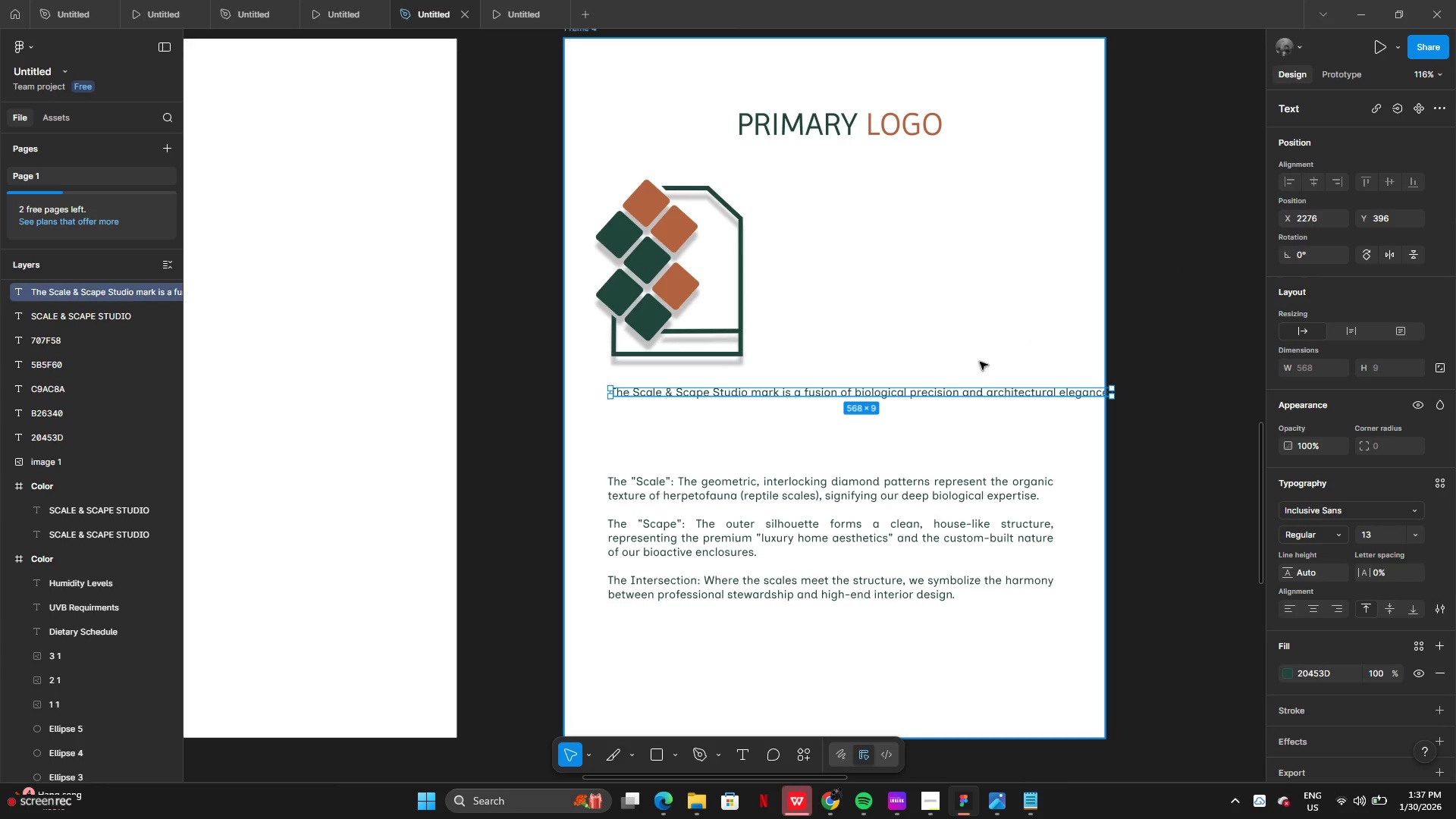 
key(Control+Z)
 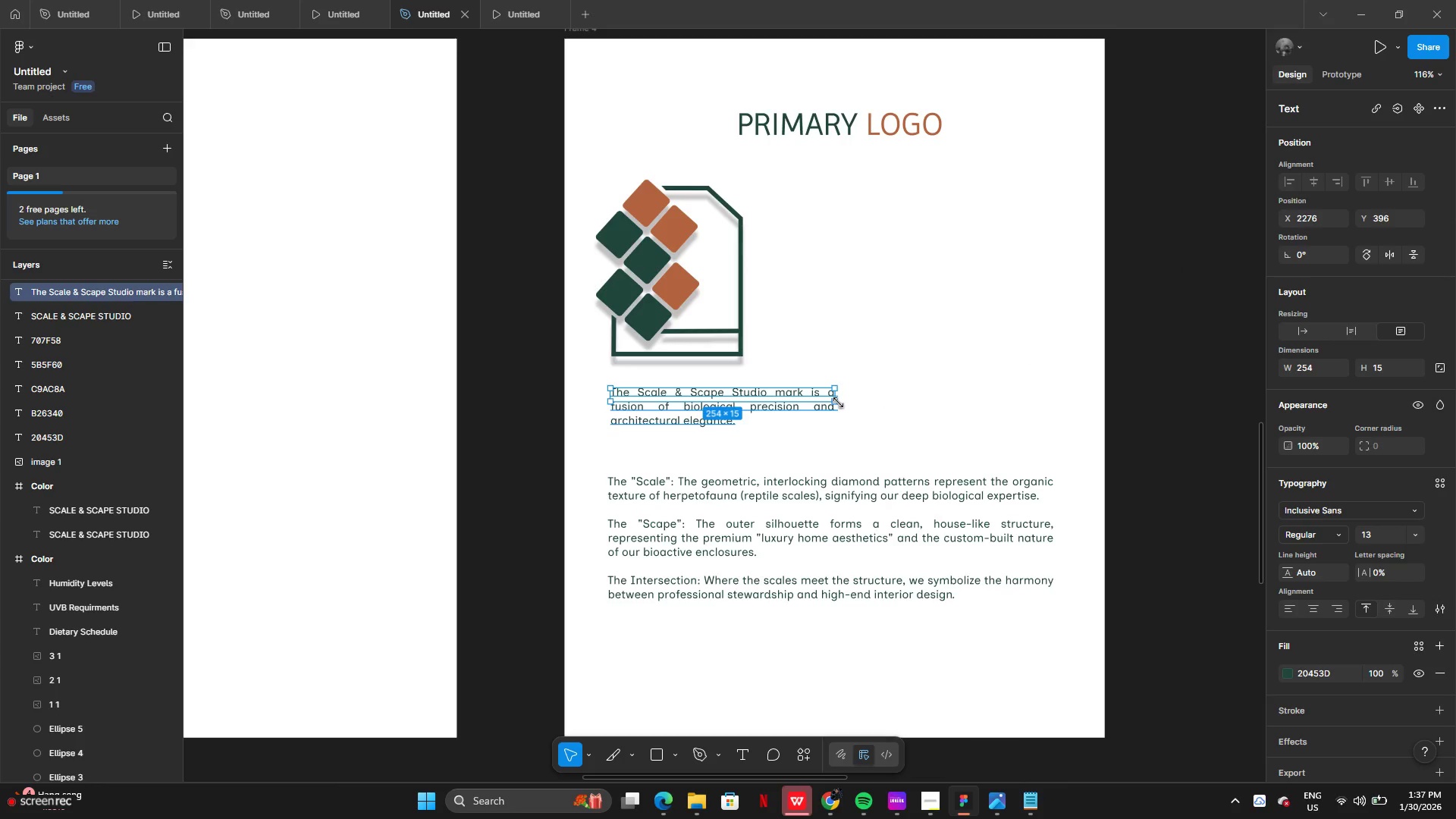 
key(Control+ControlLeft)
 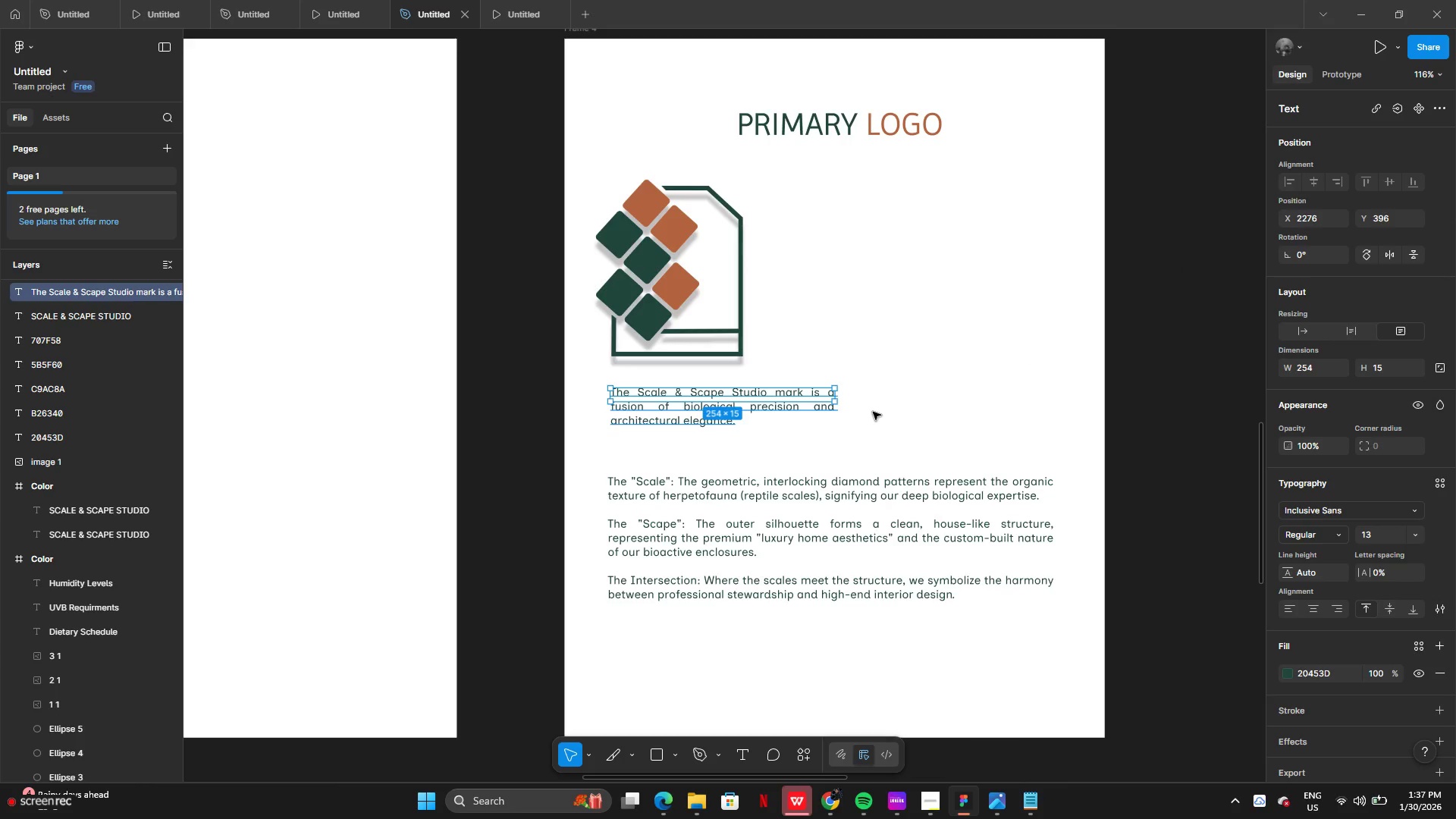 
left_click([873, 413])
 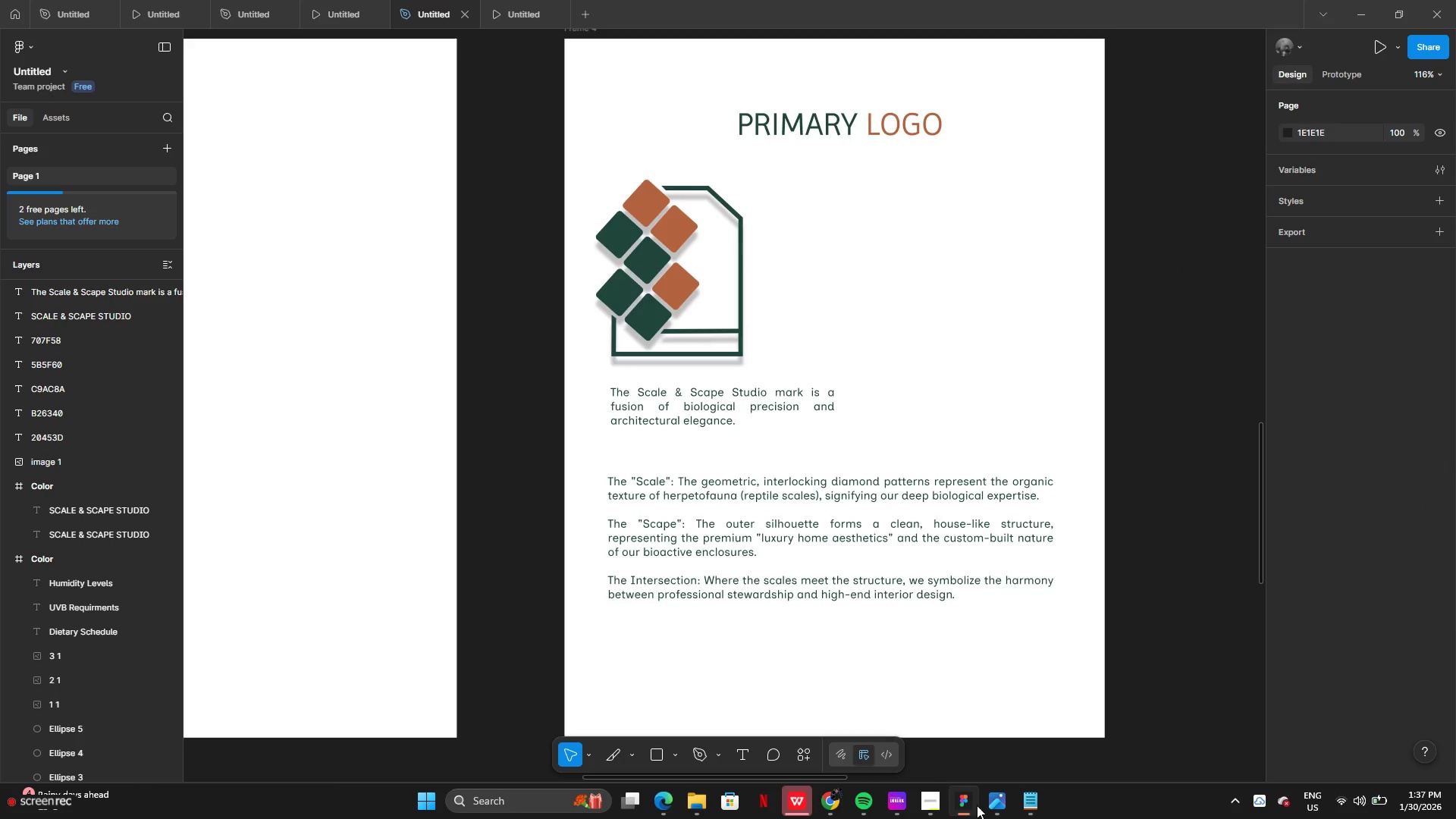 
left_click([966, 814])